 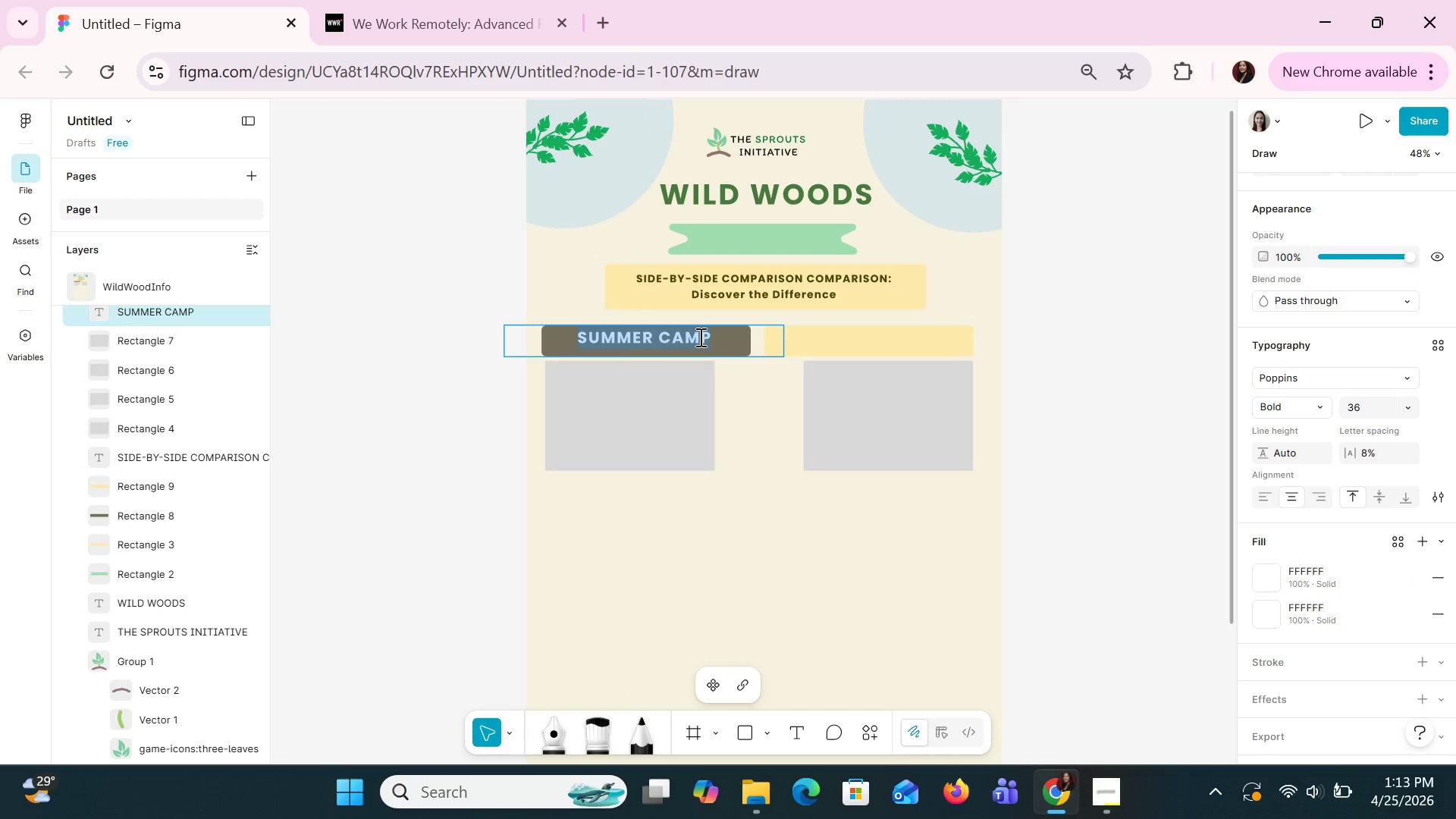 
type(Tradional Classroom)
 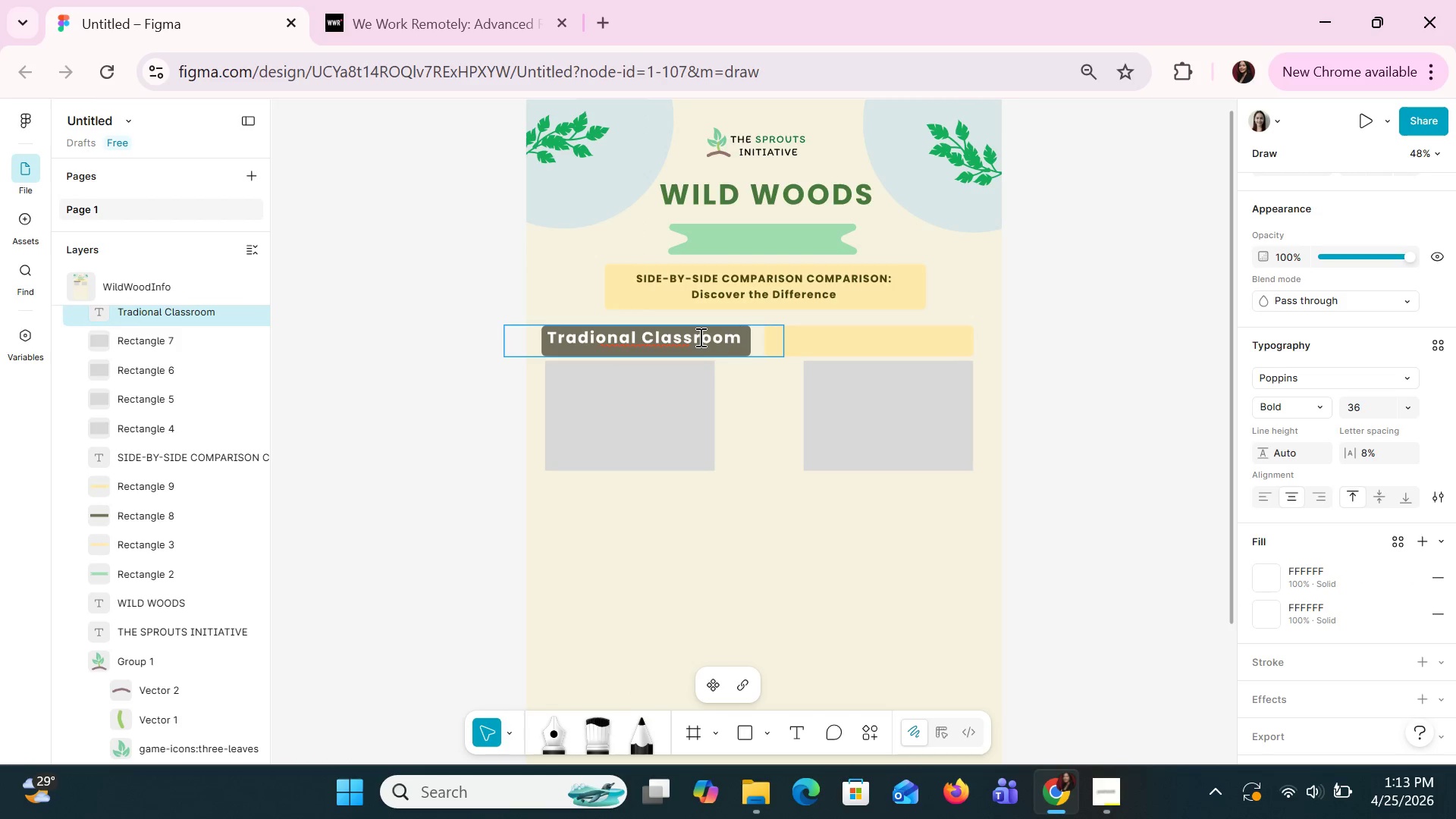 
type(32)
 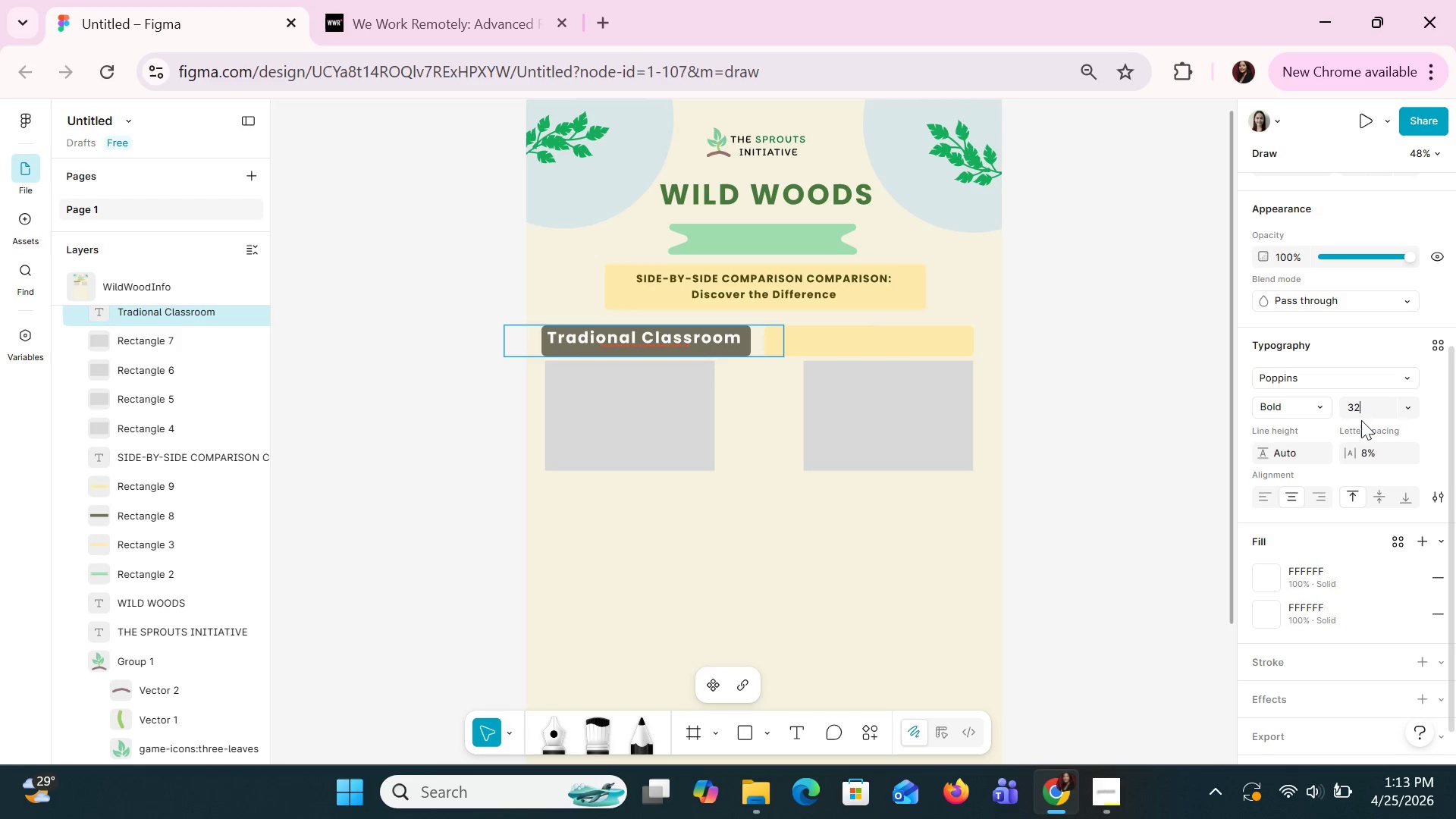 
key(Enter)
 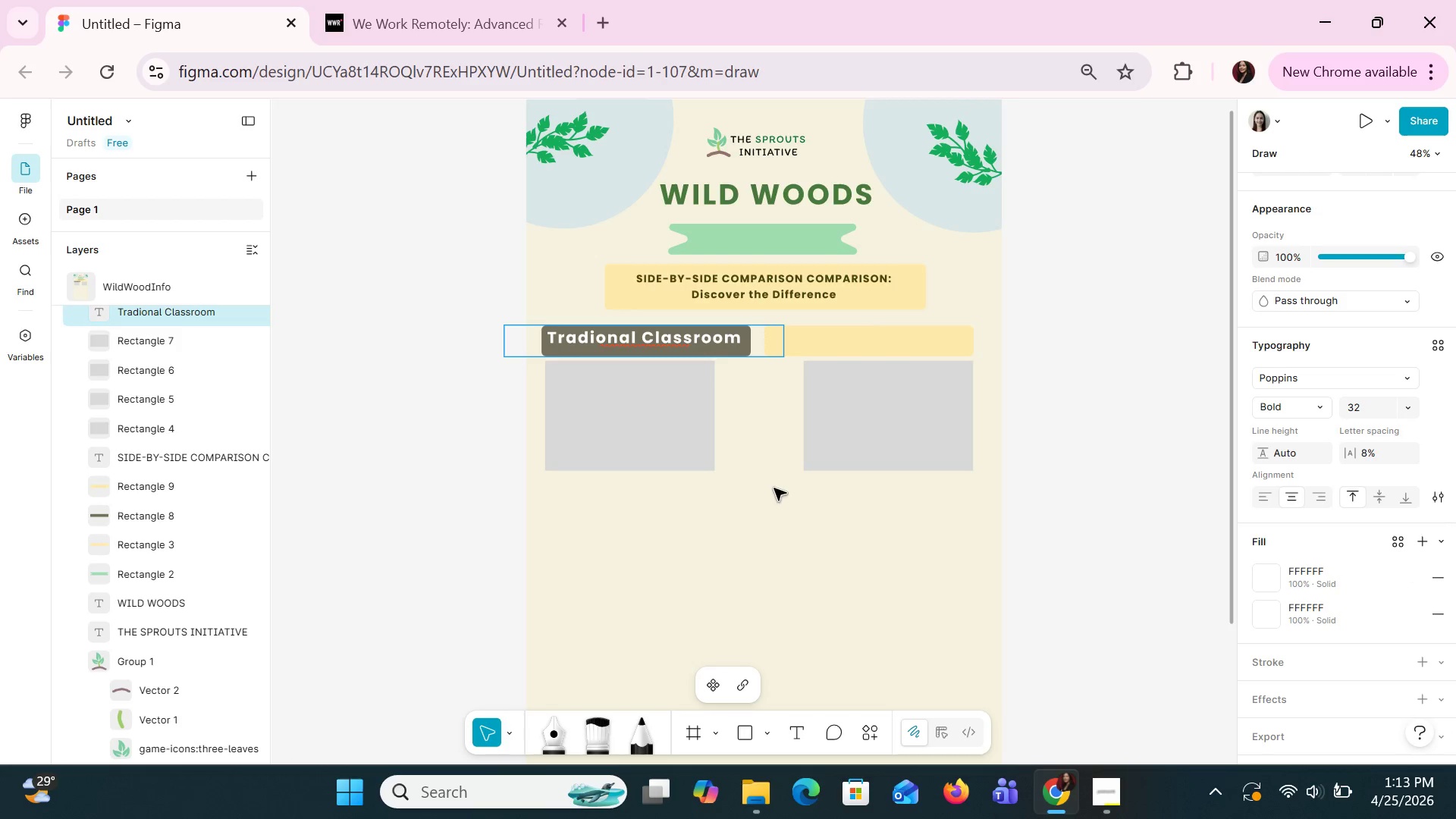 
left_click([730, 331])
 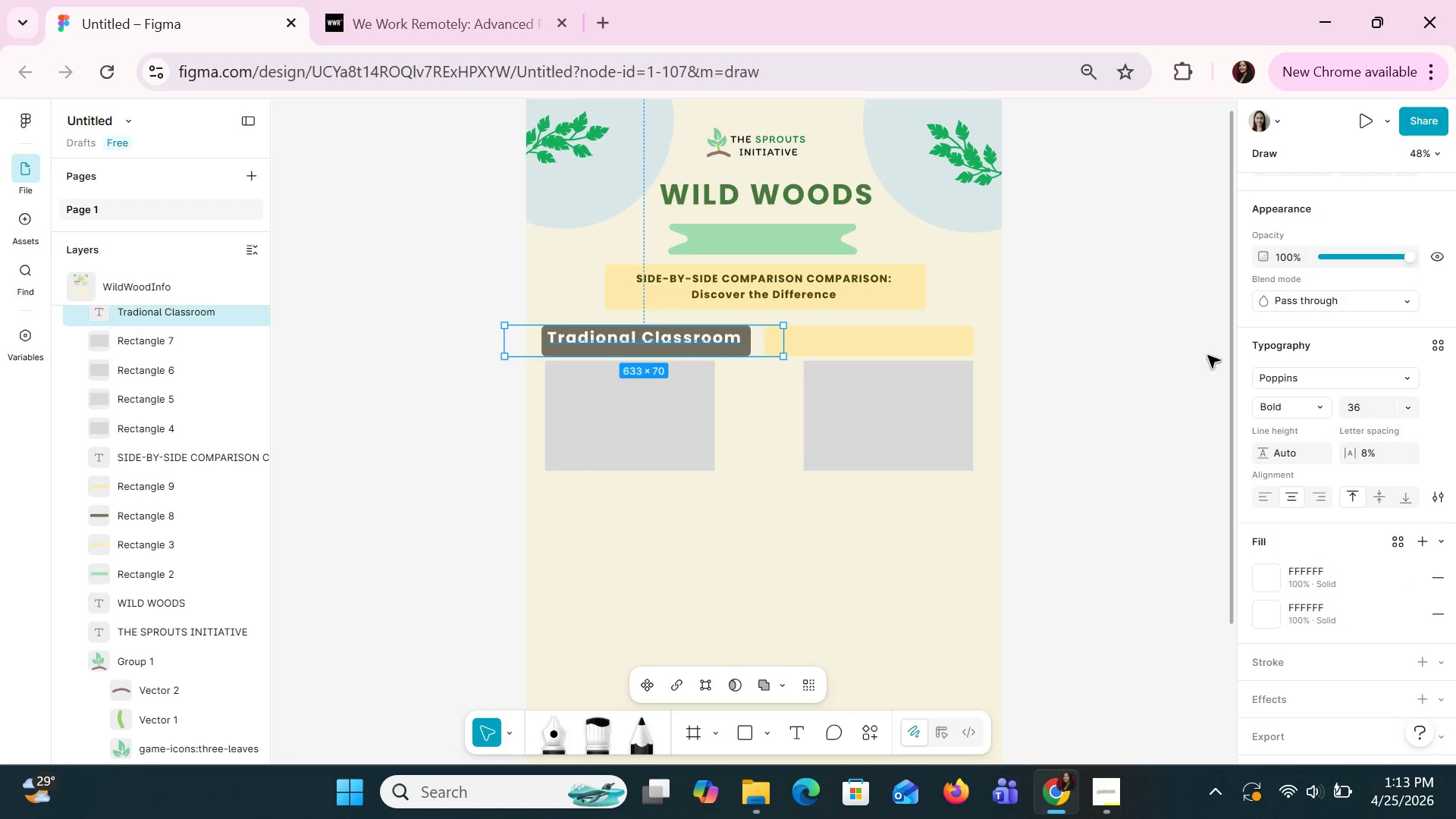 
left_click([1366, 406])
 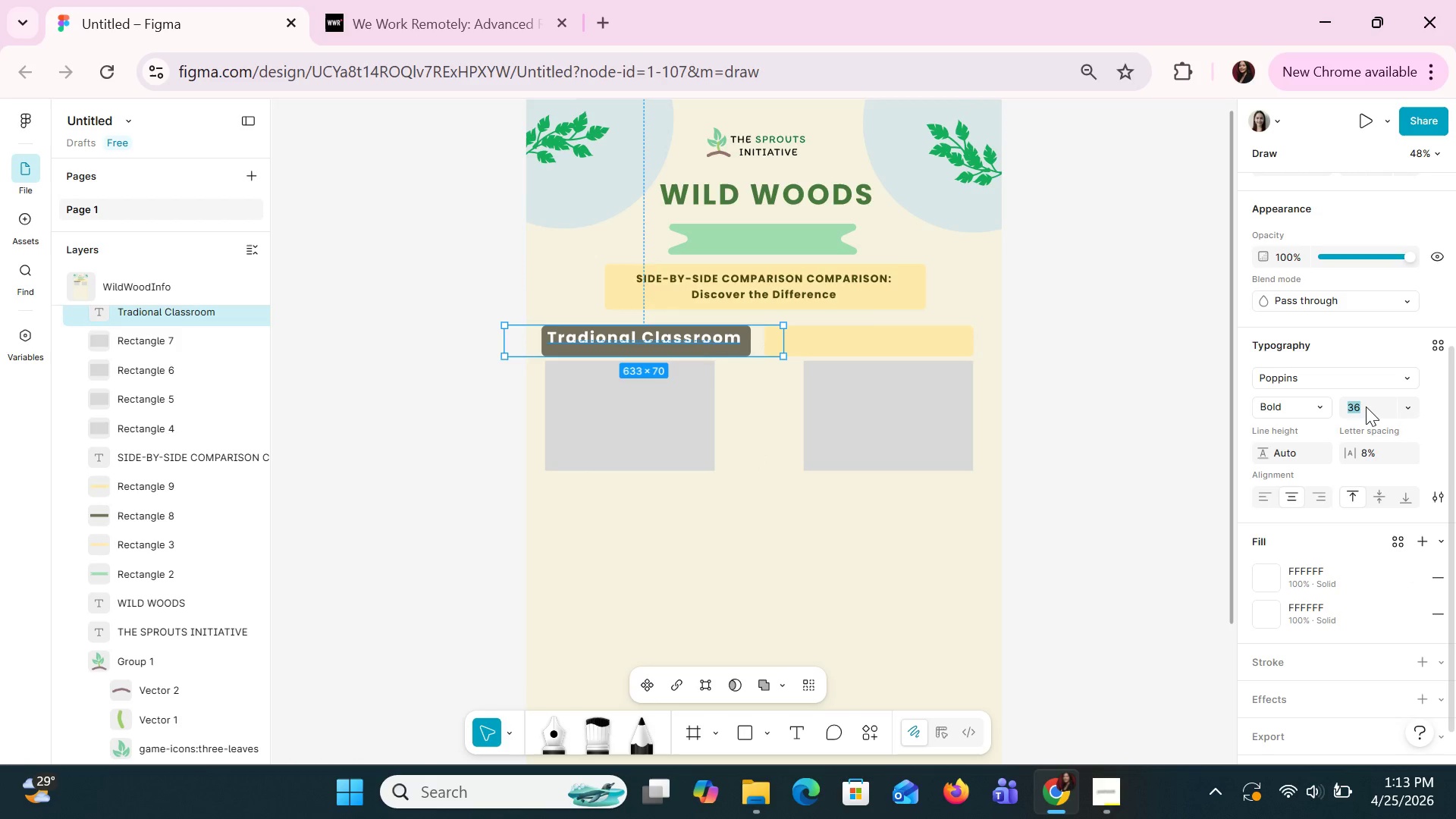 
type(32)
 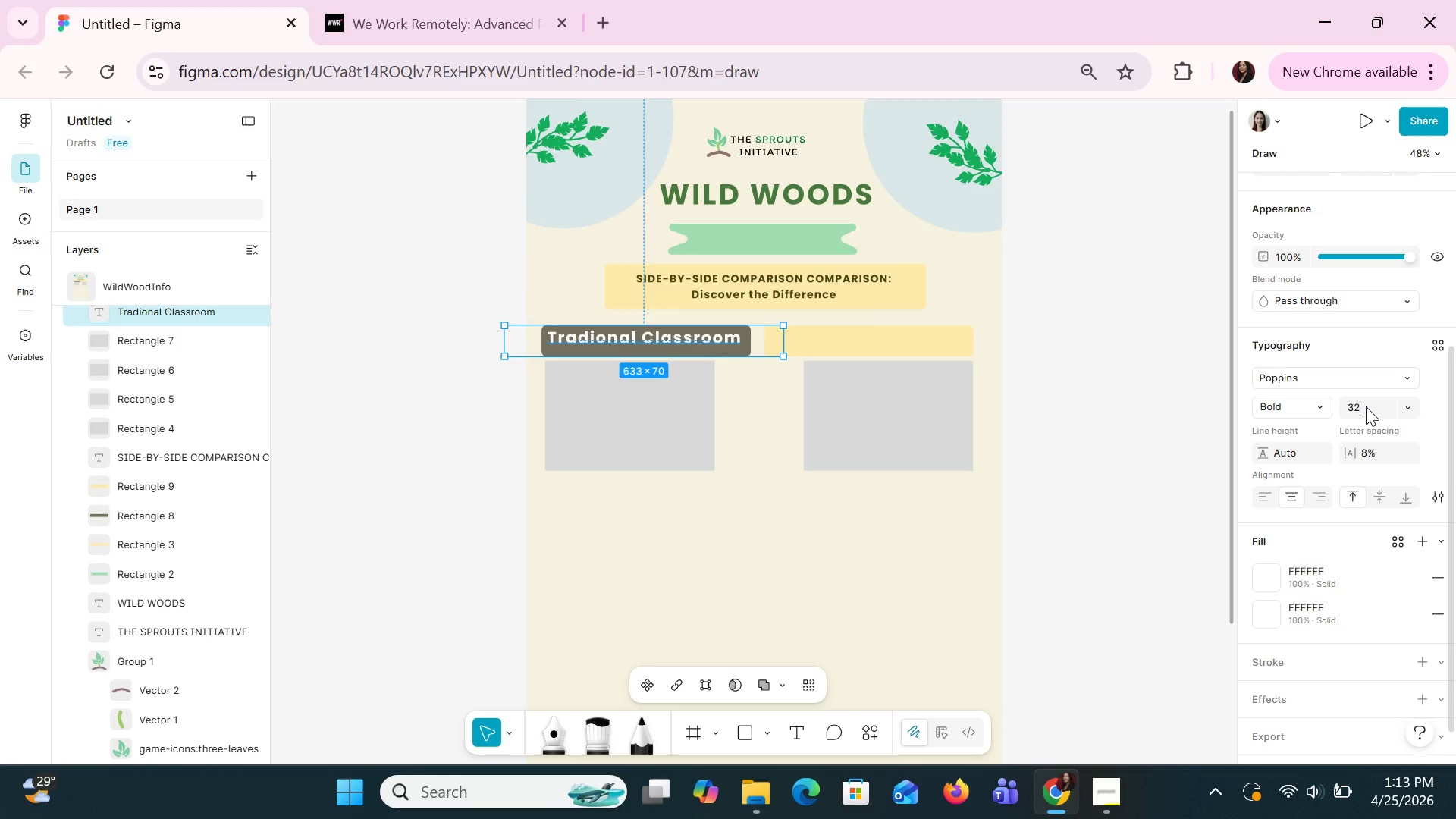 
key(Enter)
 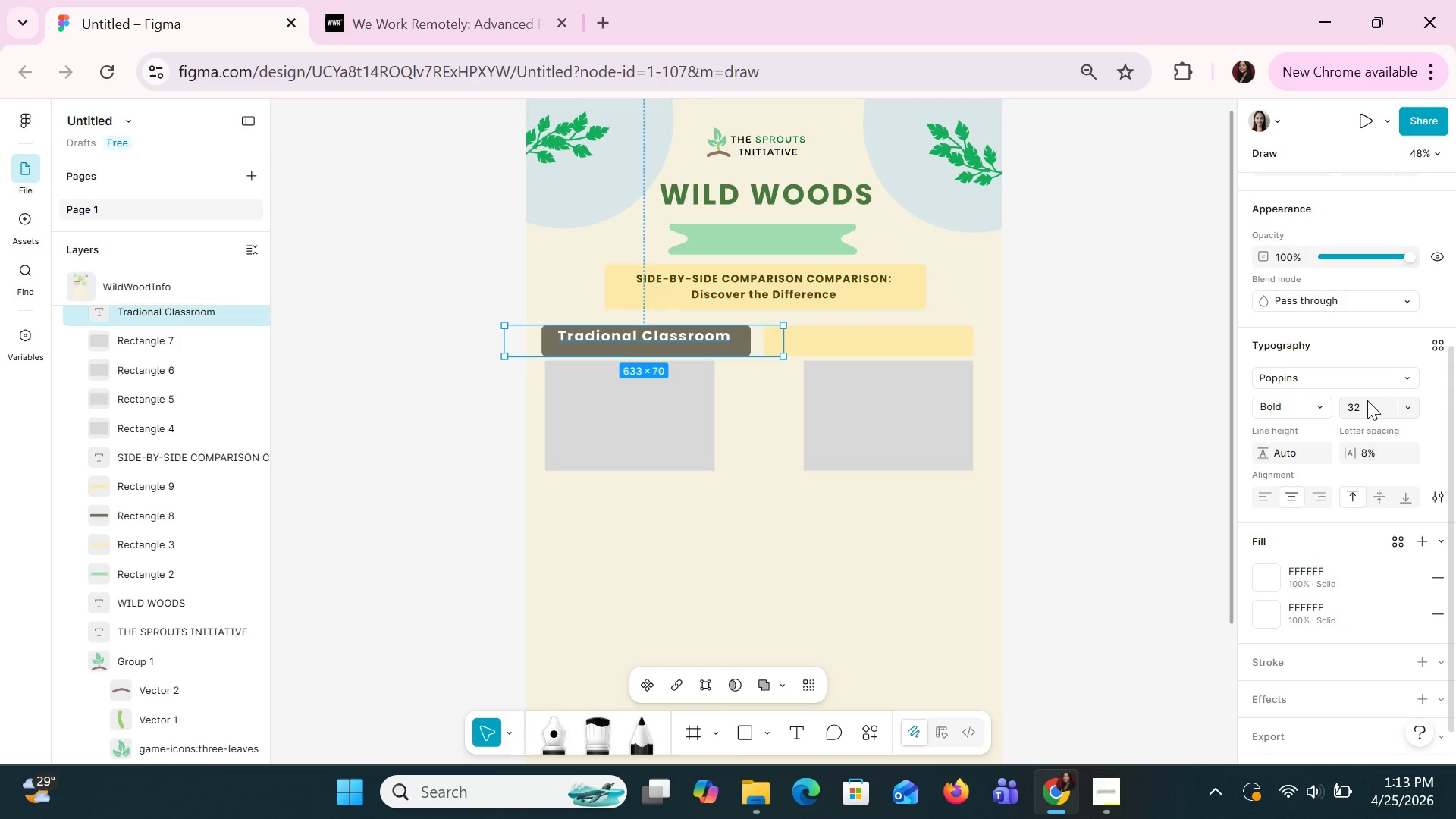 
wait(5.89)
 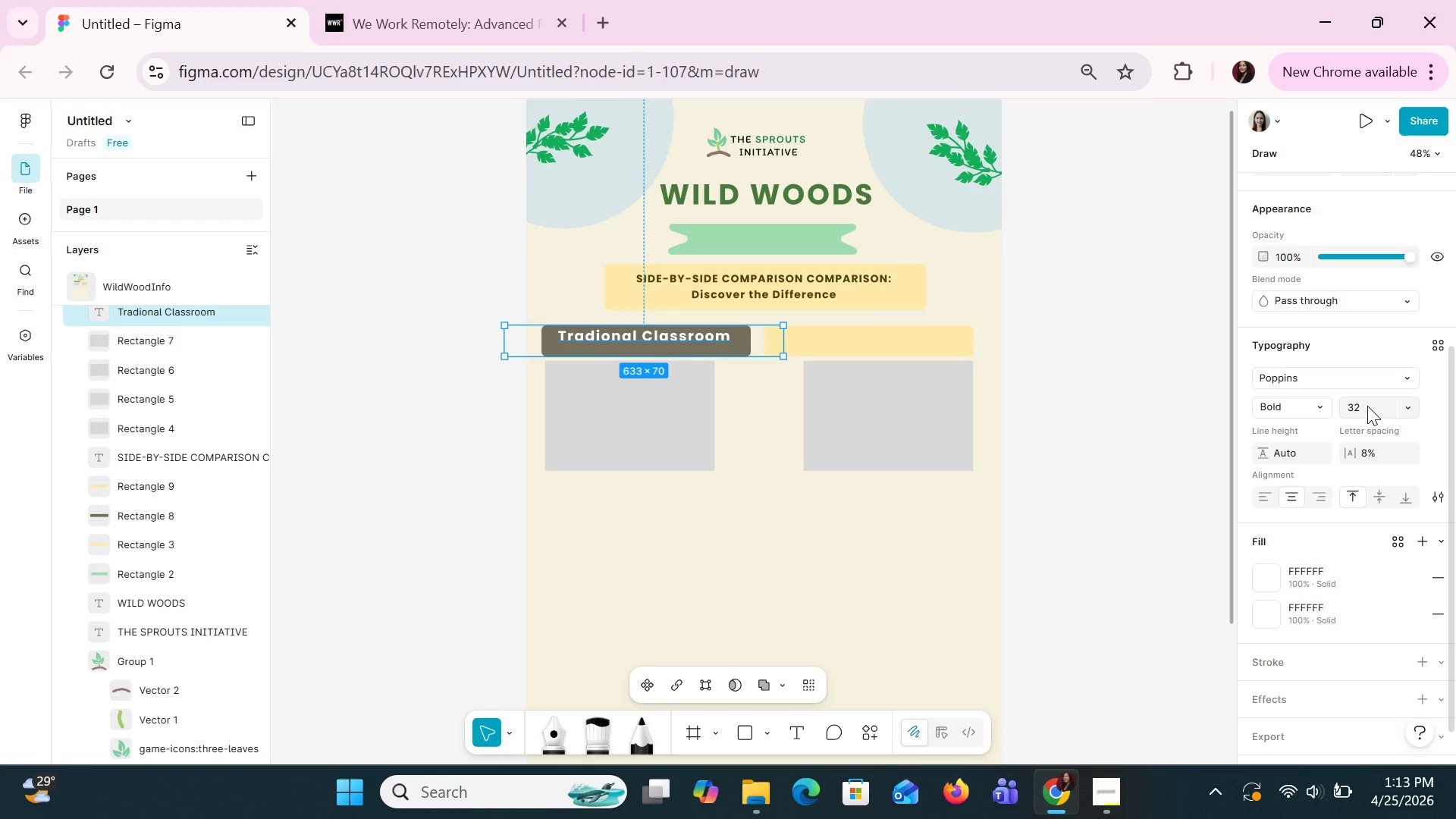 
key(ArrowDown)
 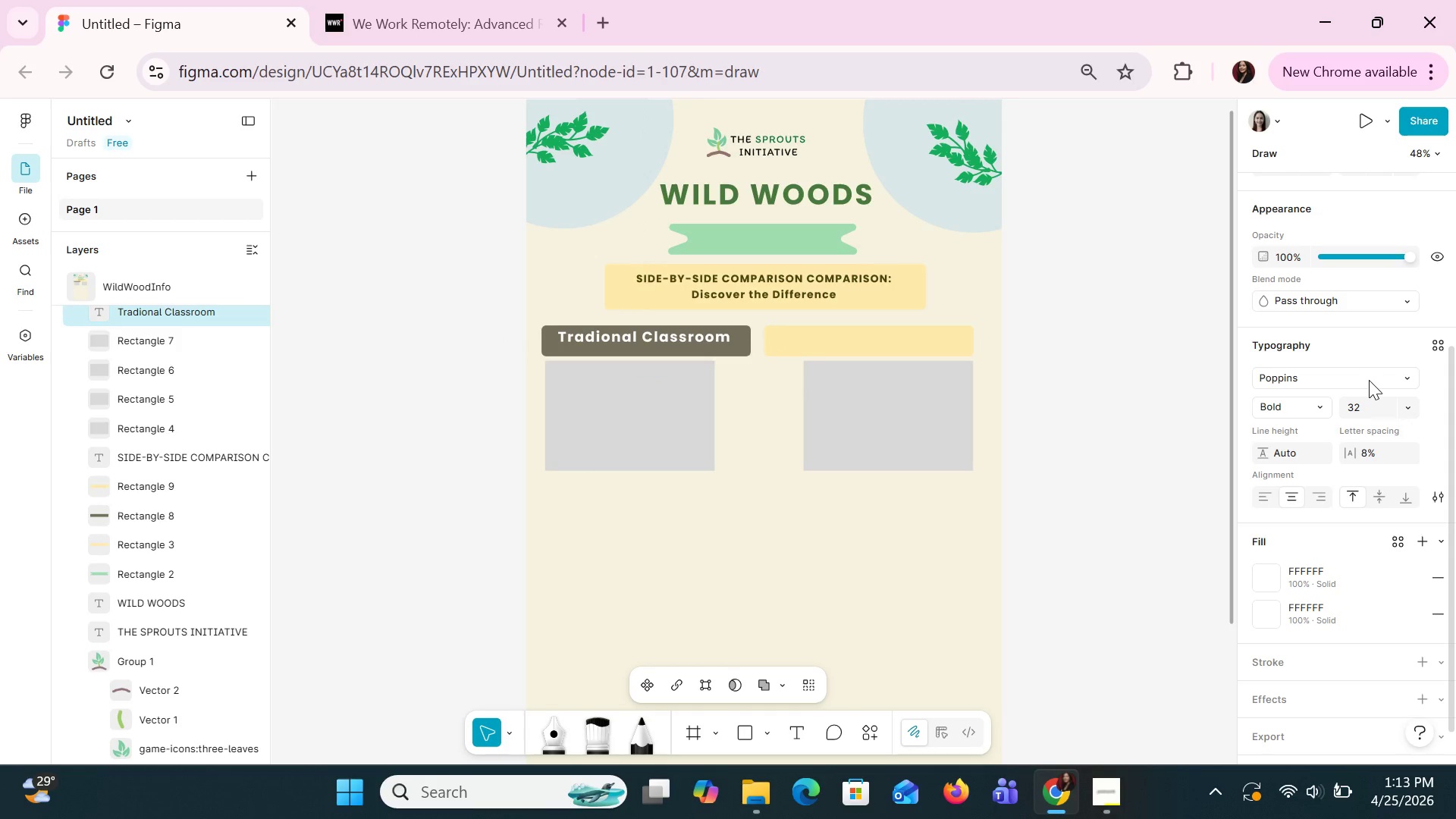 
key(ArrowDown)
 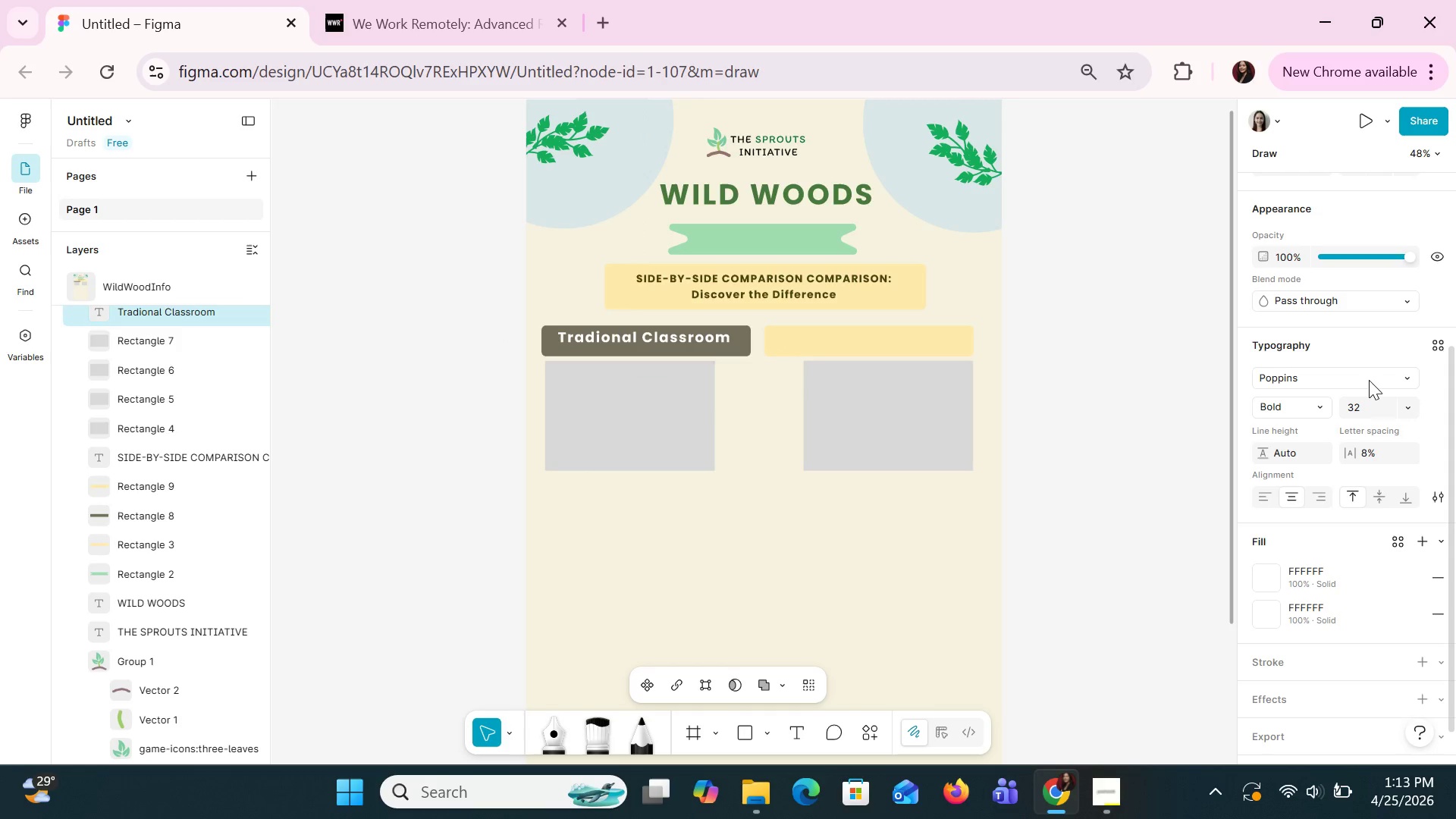 
key(ArrowDown)
 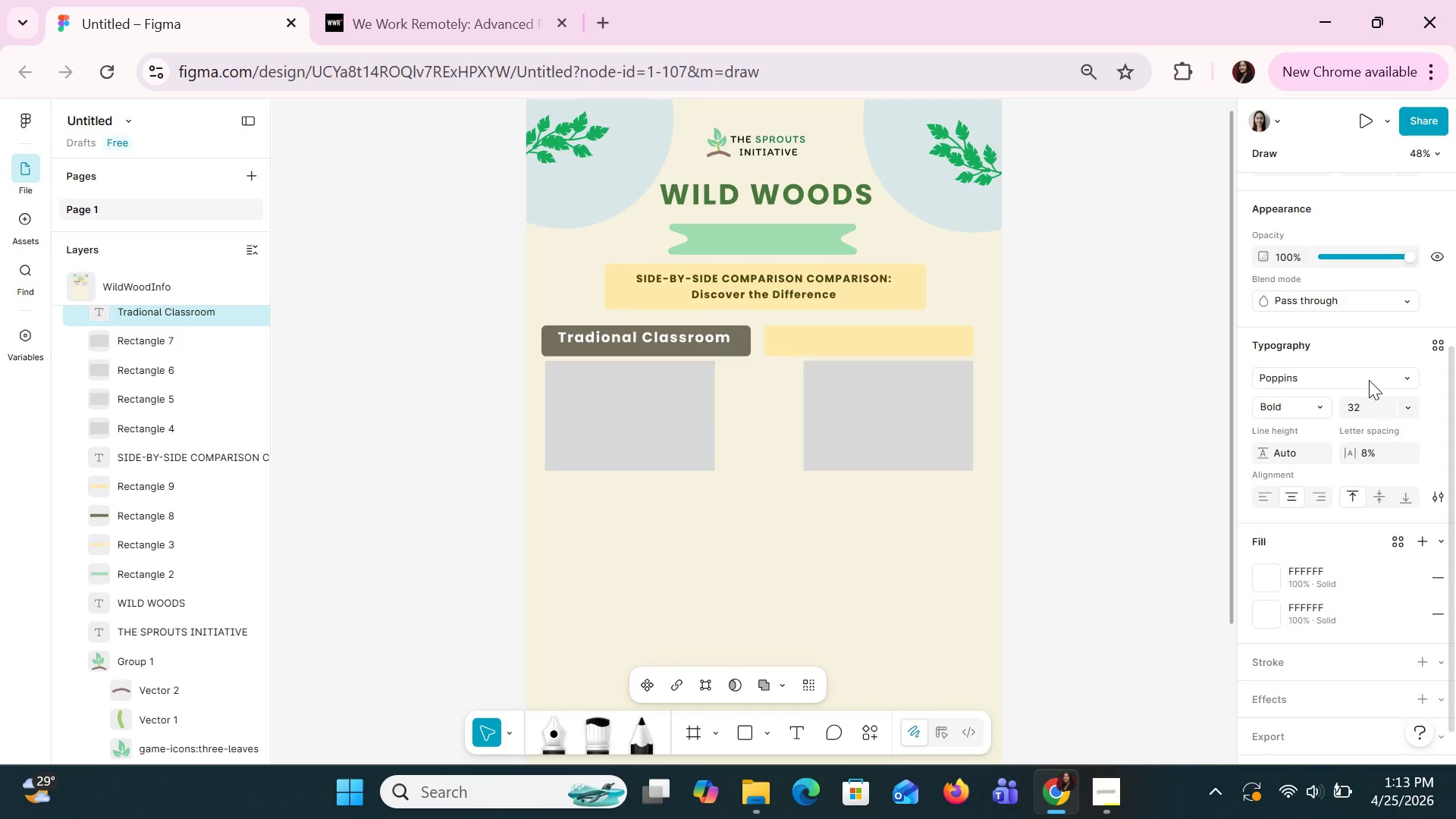 
key(ArrowDown)
 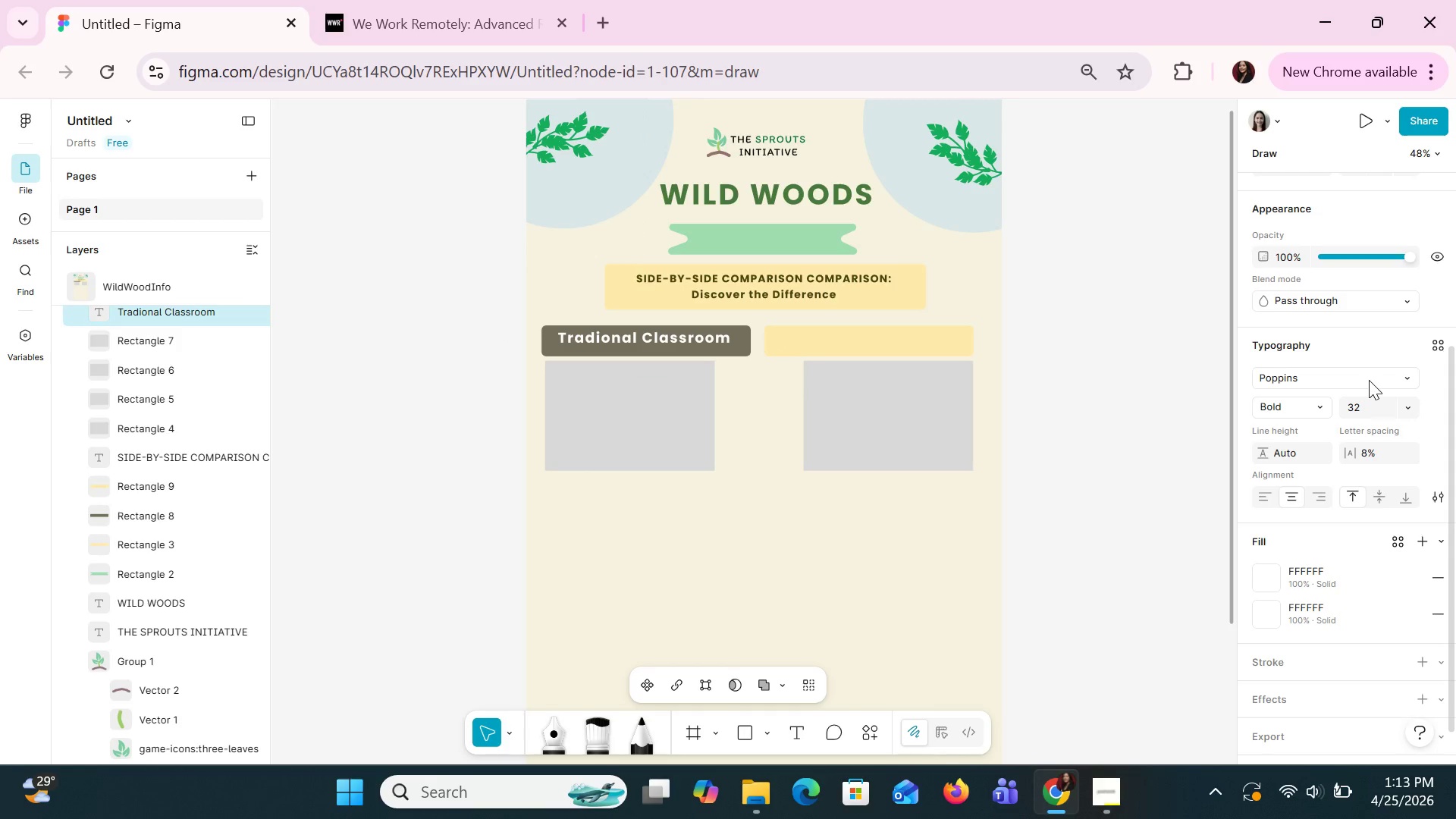 
key(ArrowDown)
 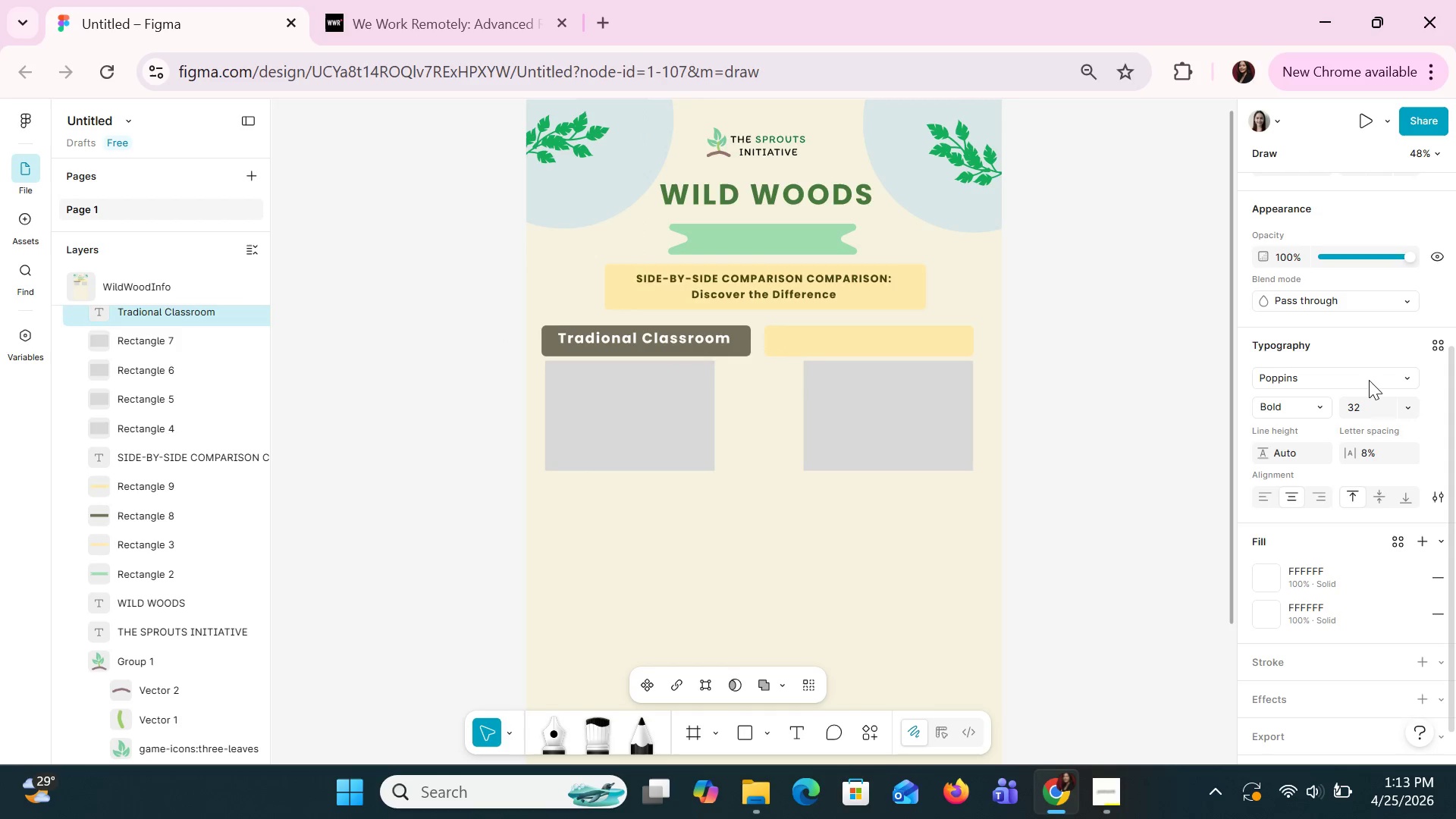 
key(ArrowDown)
 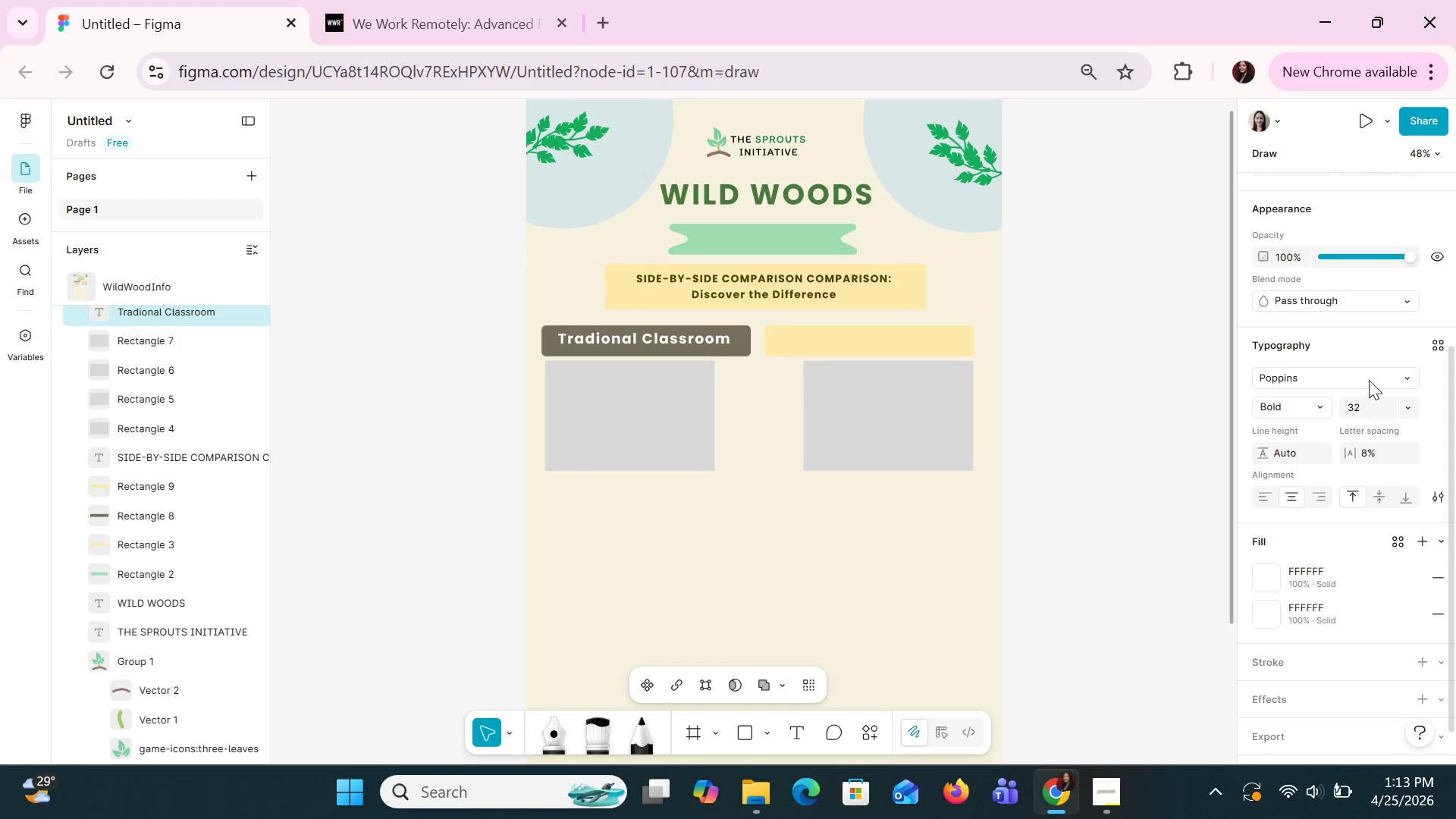 
key(ArrowDown)
 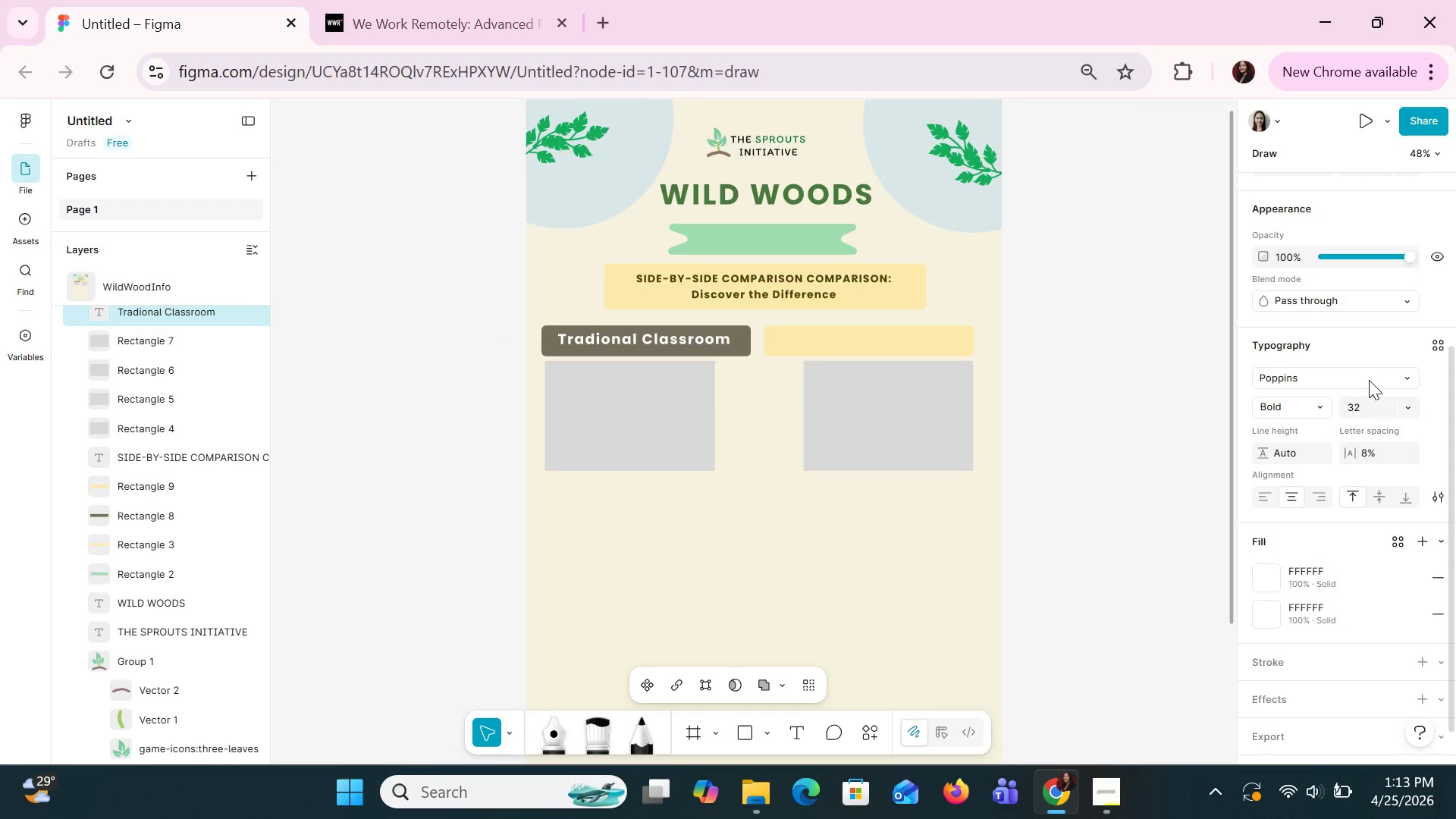 
key(ArrowDown)
 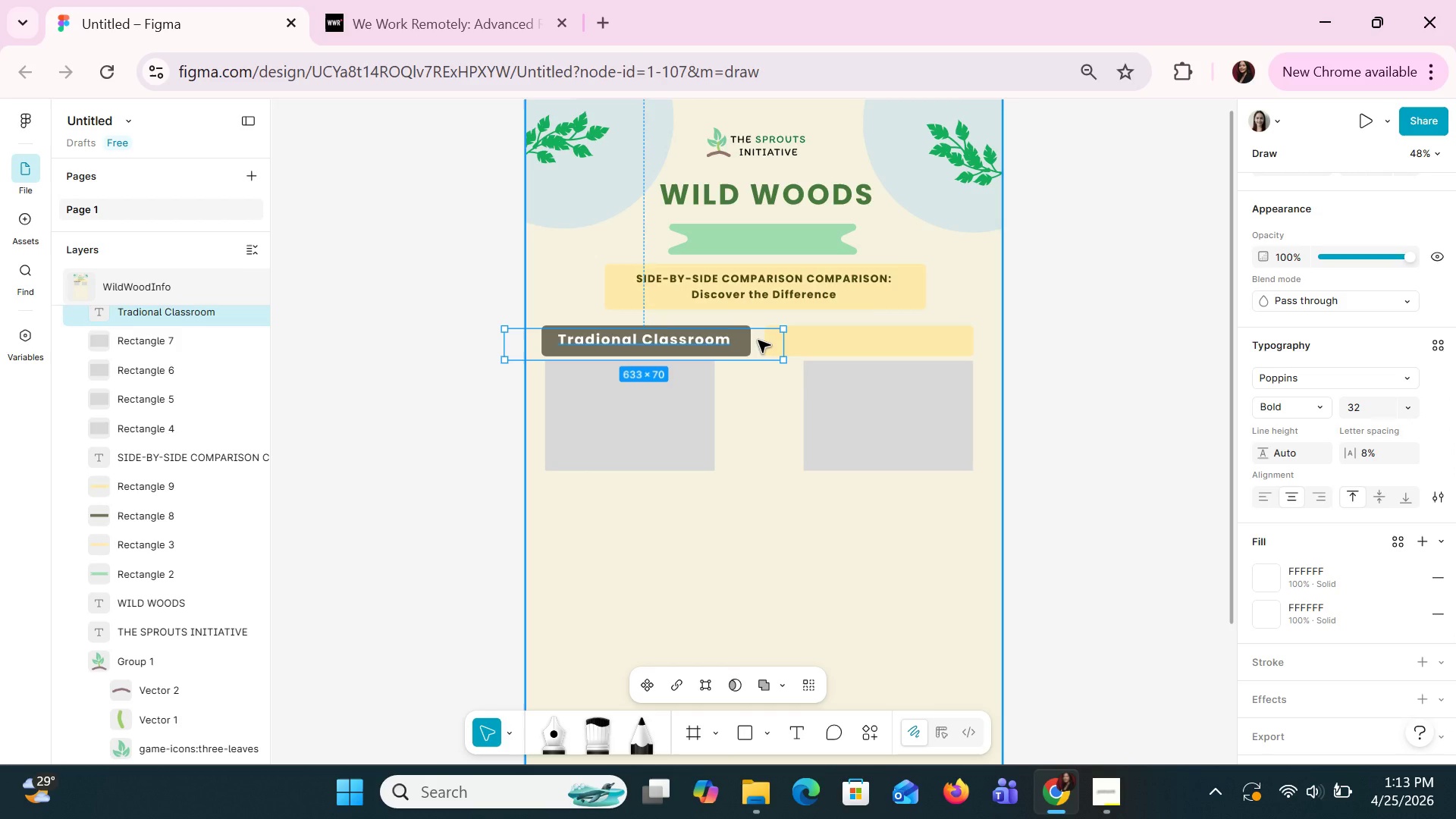 
key(Control+C)
 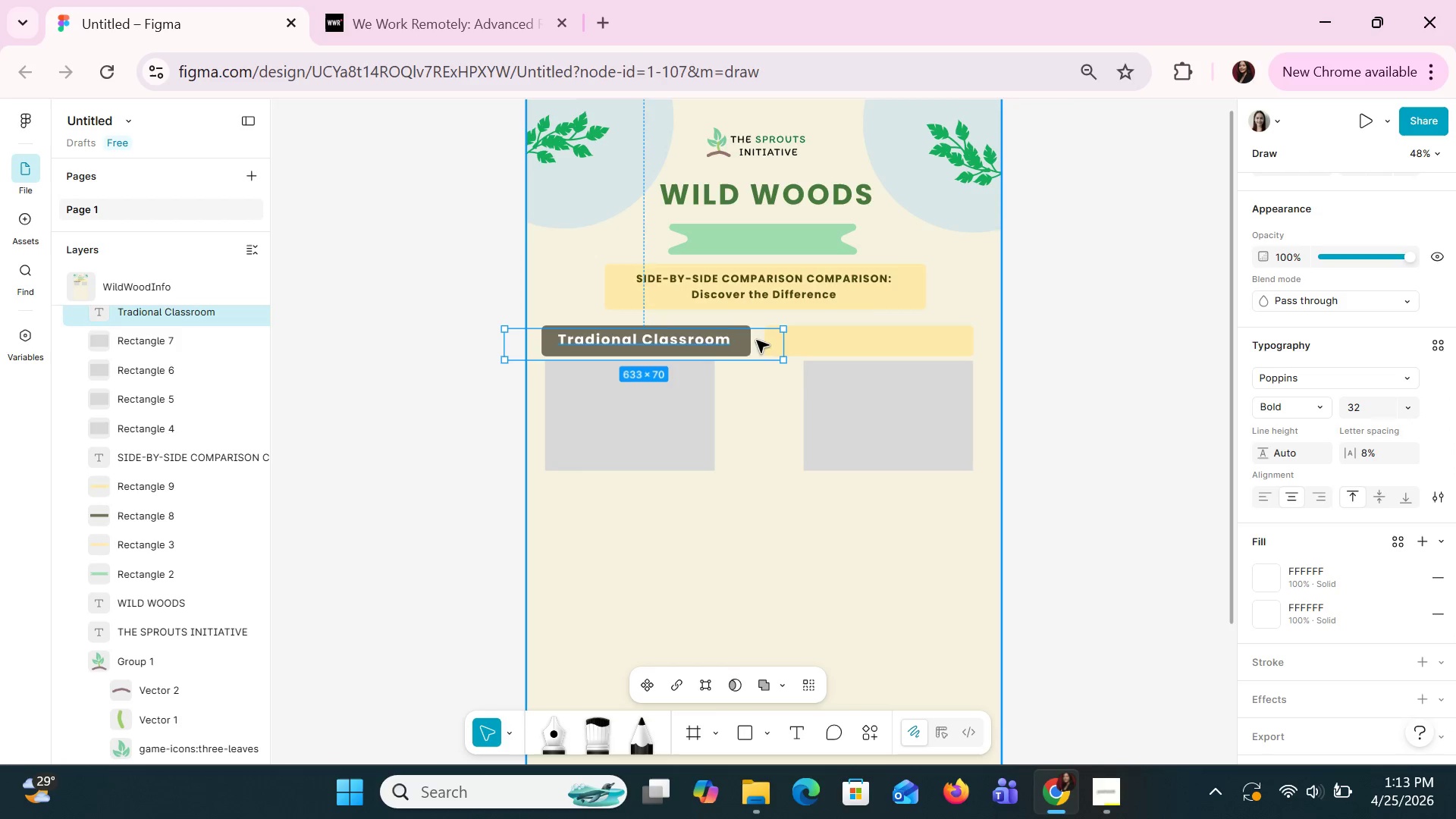 
key(Control+V)
 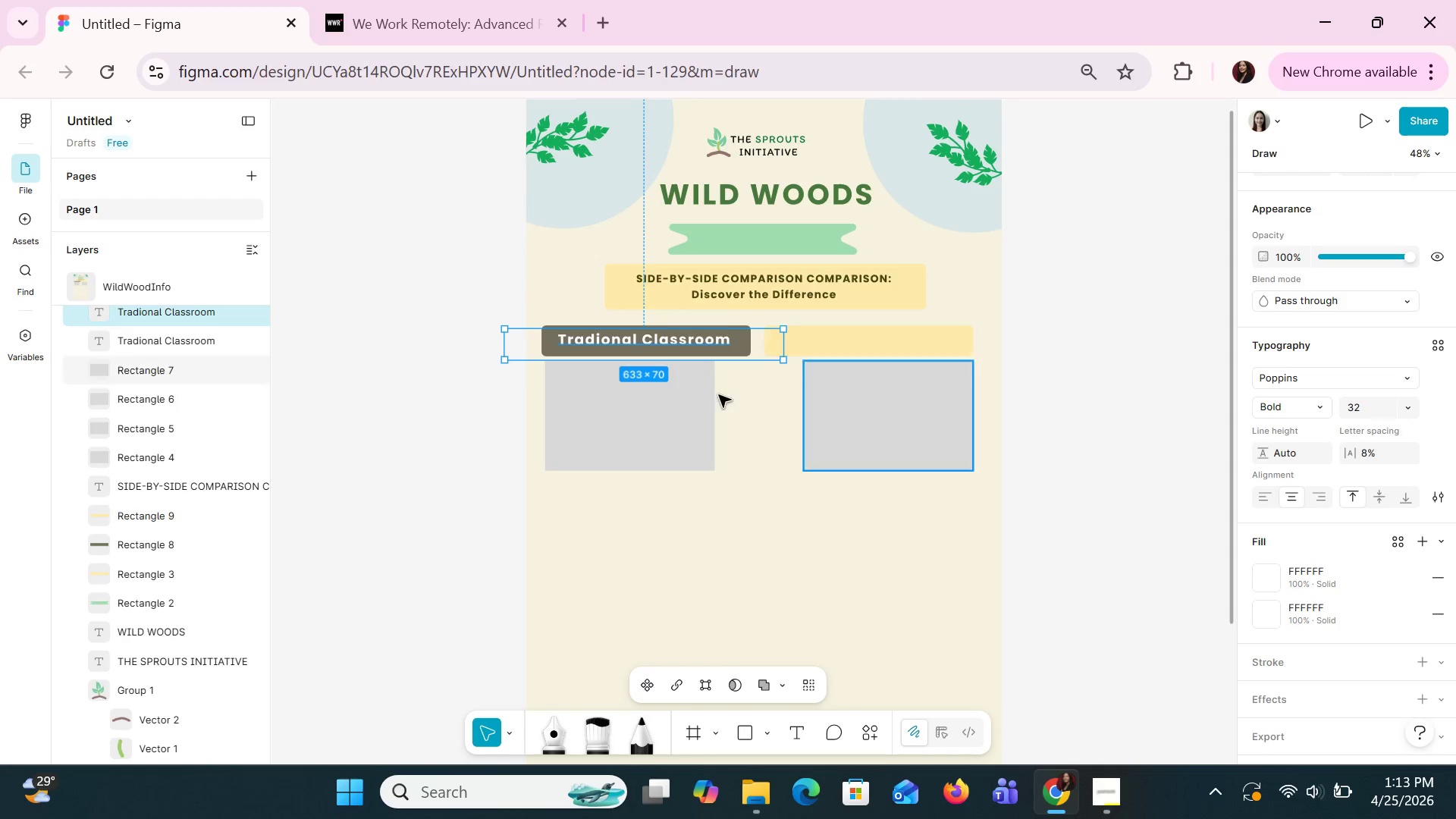 
left_click_drag(start_coordinate=[672, 341], to_coordinate=[905, 342])
 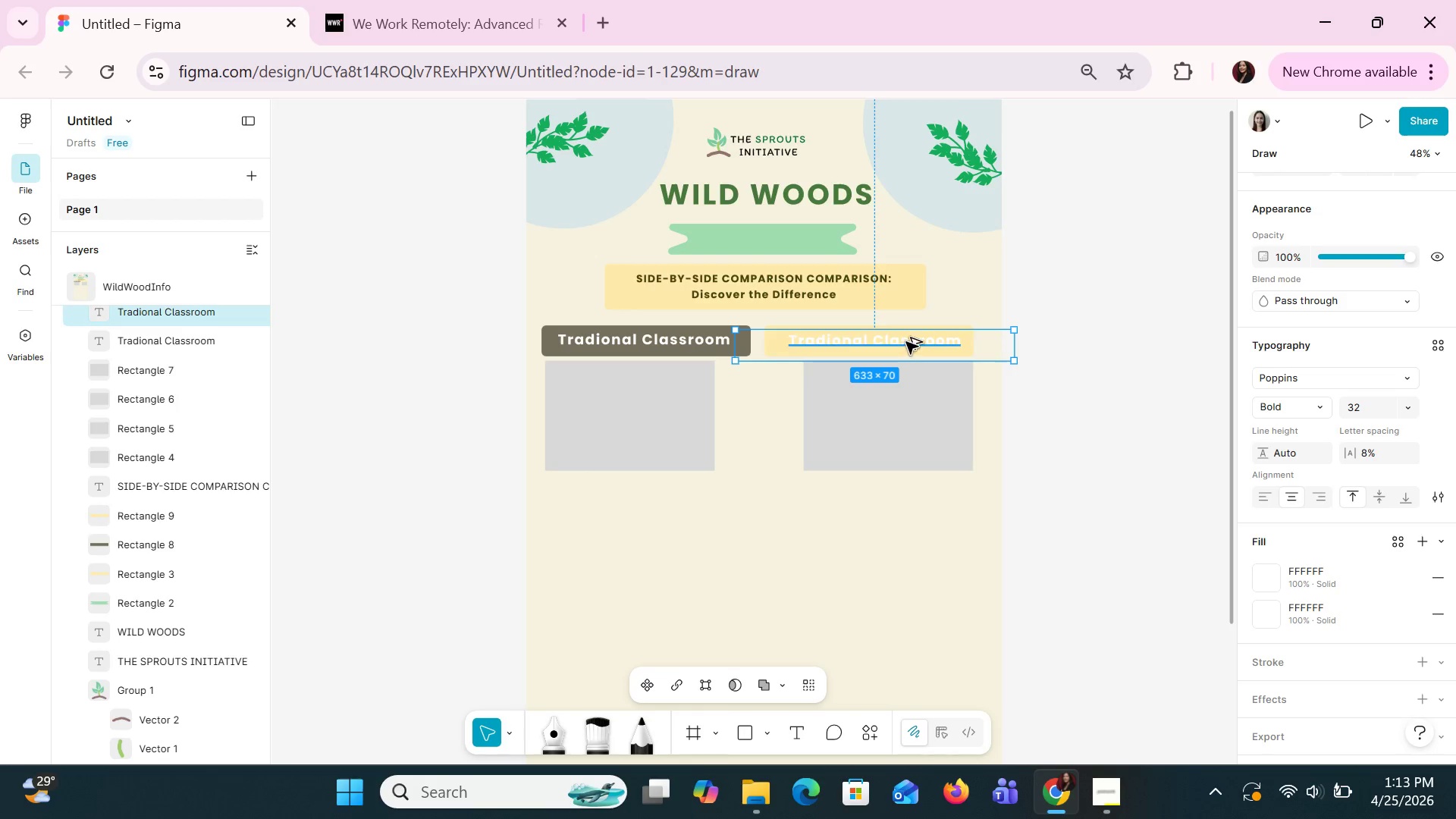 
key(Alt+AltLeft)
 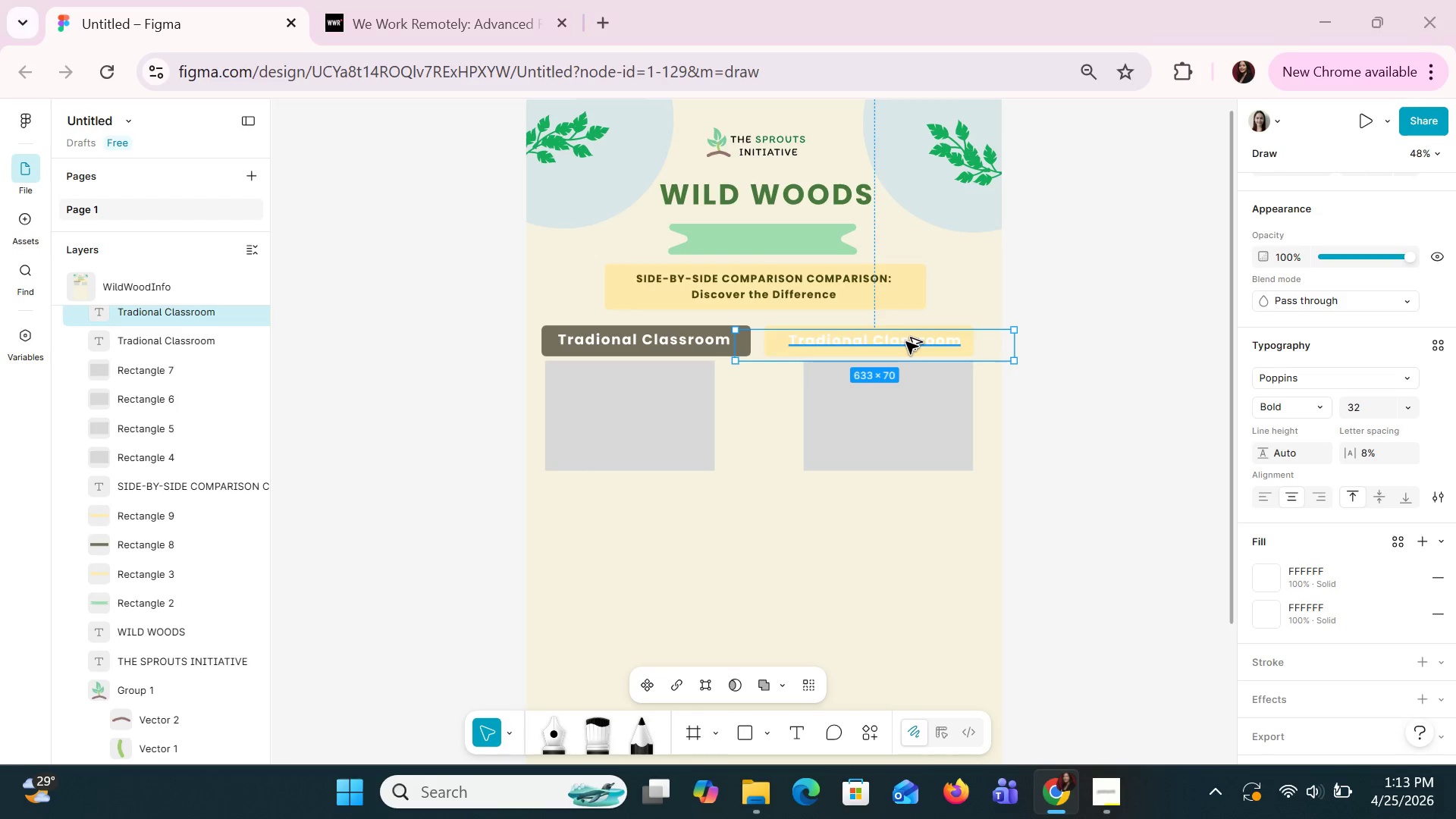 
key(Alt+Tab)